 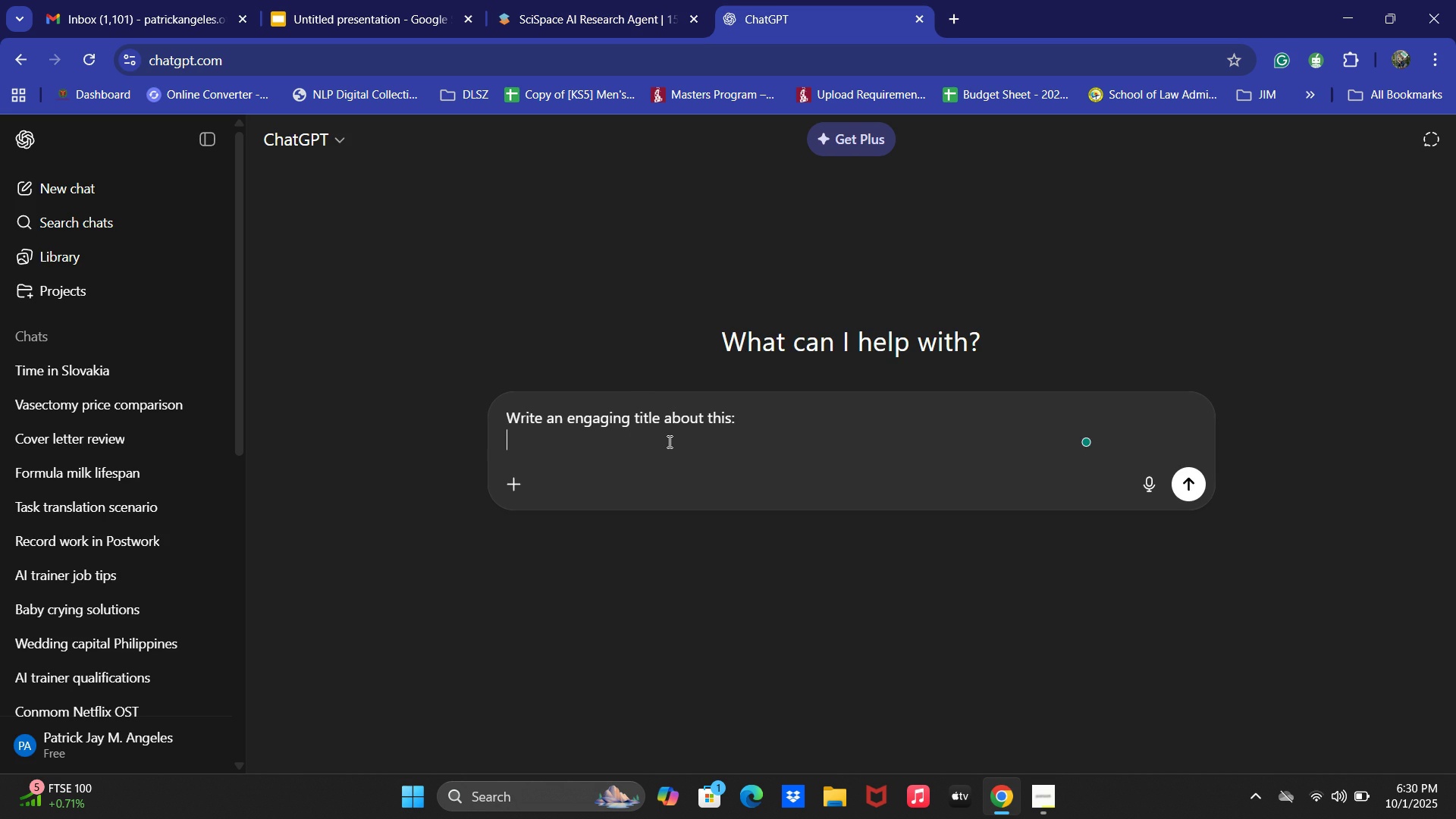 
key(Shift+Enter)
 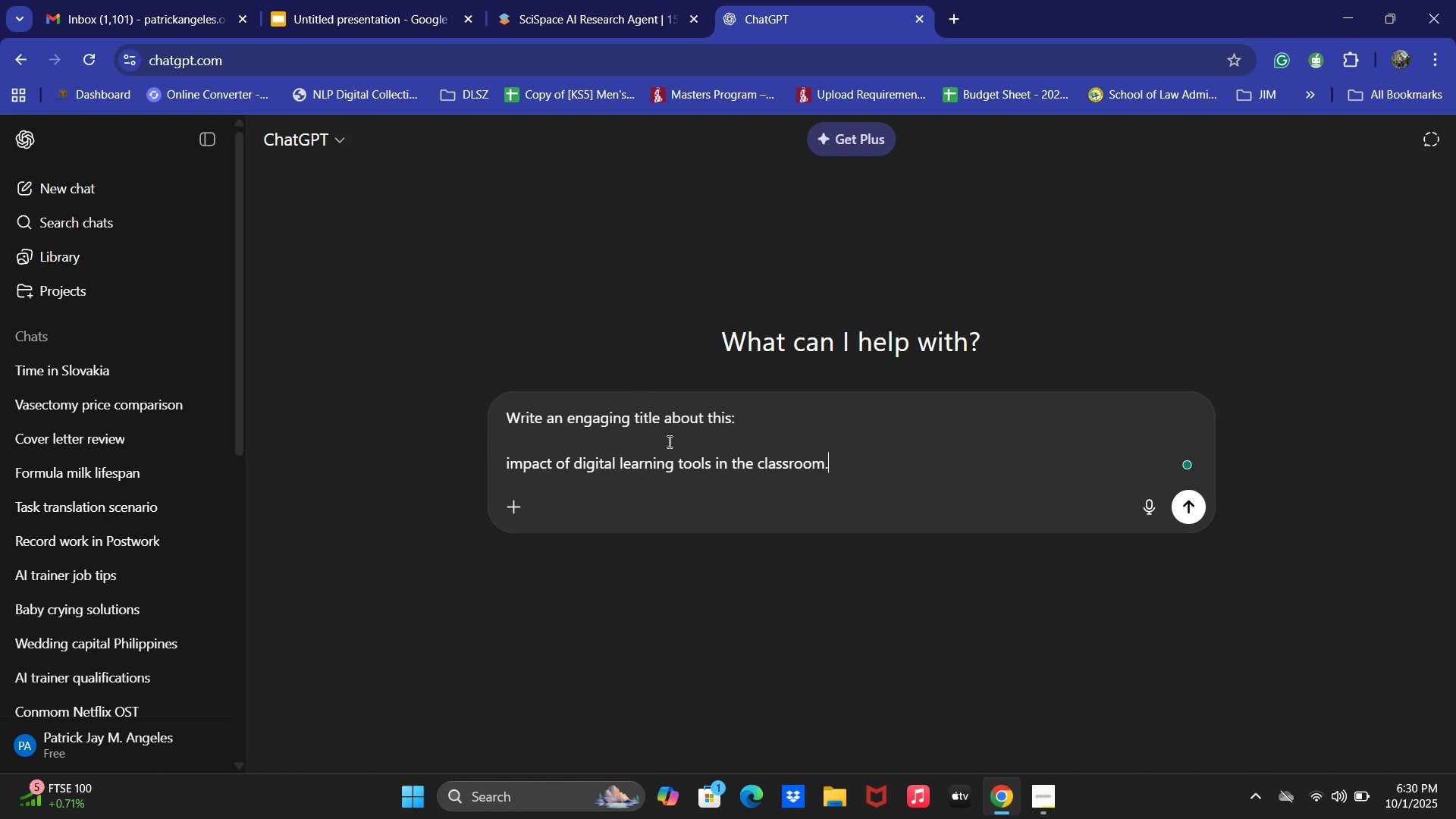 
key(Control+ControlLeft)
 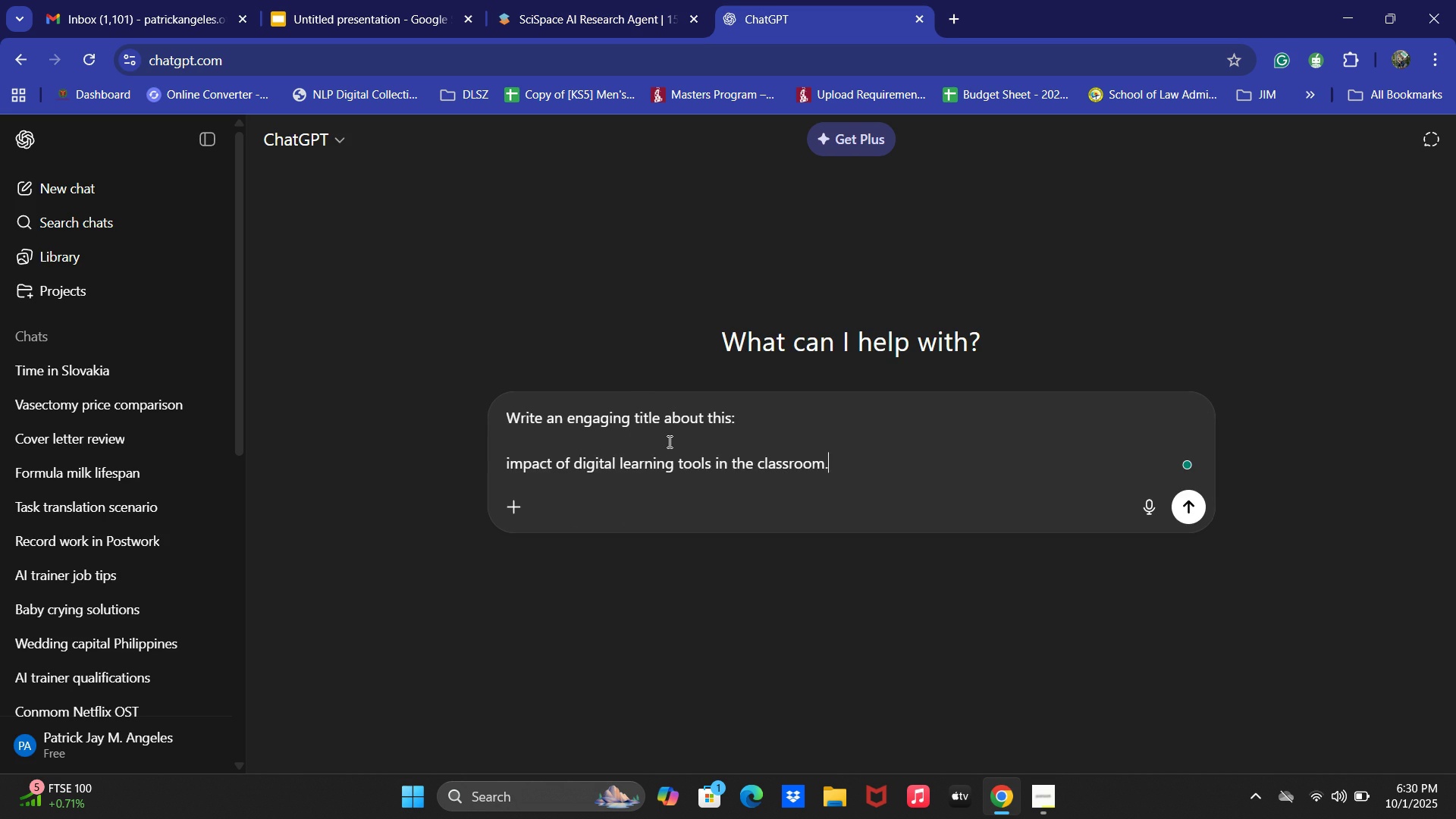 
key(Control+V)
 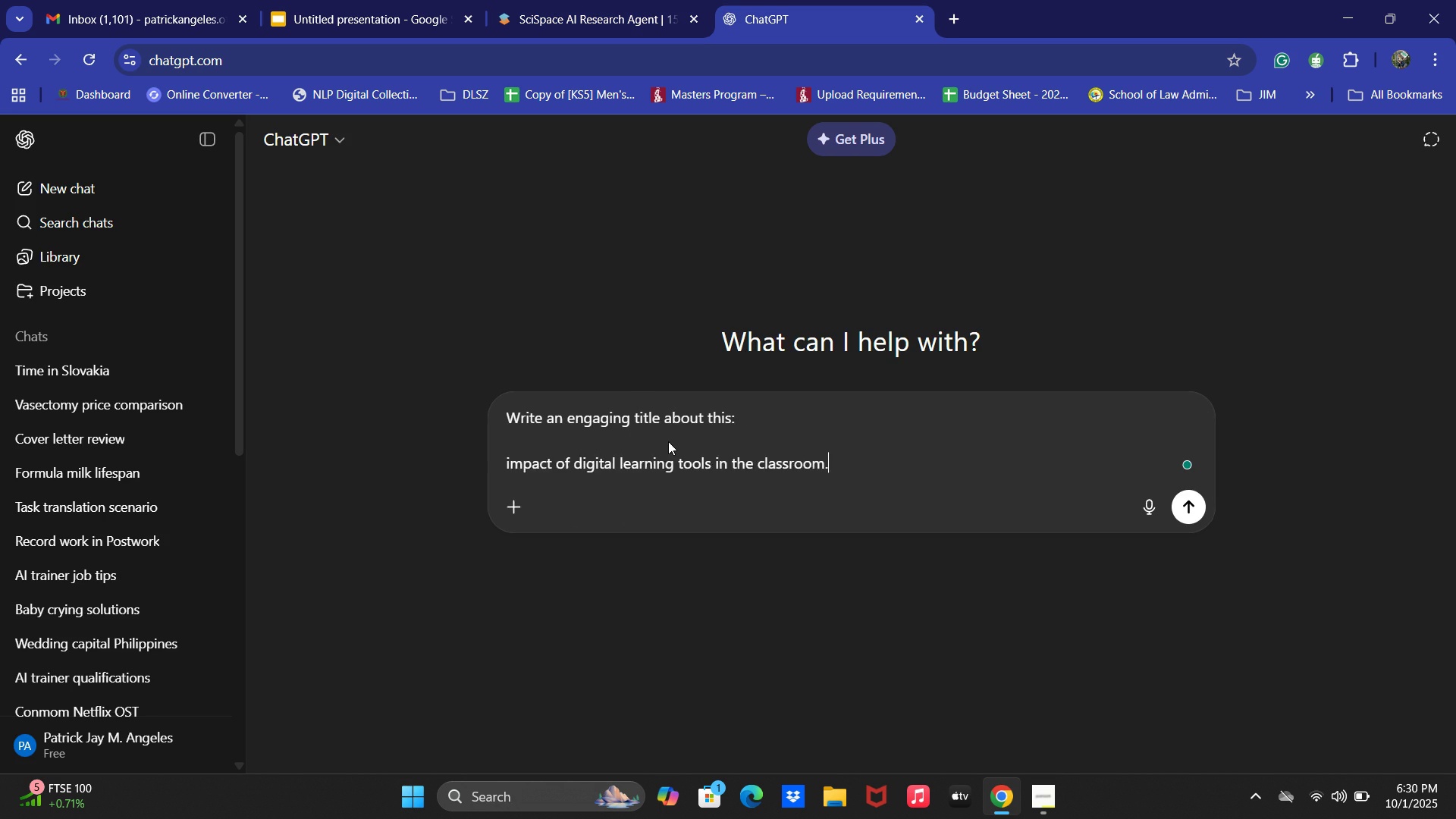 
key(Enter)
 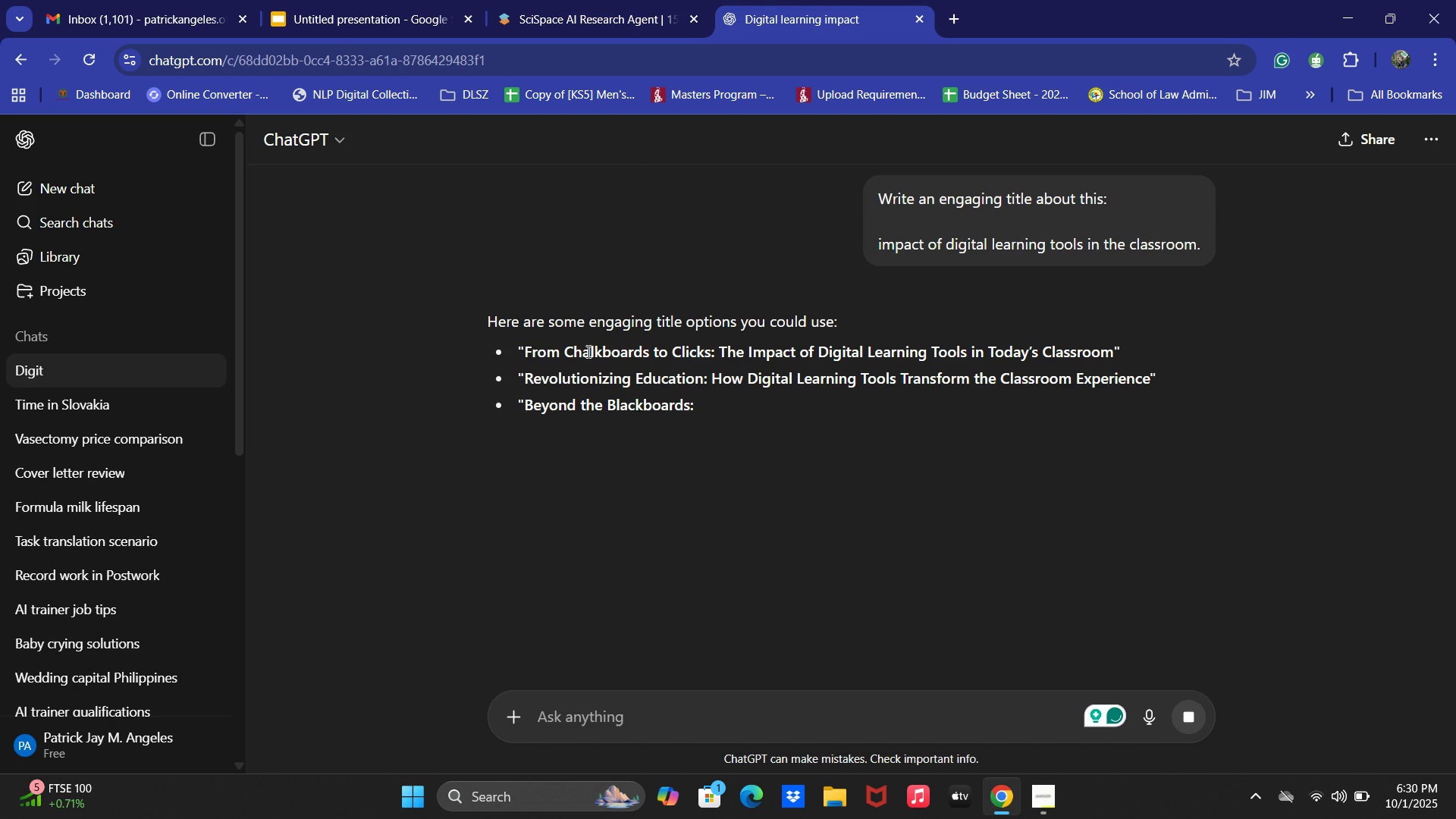 
mouse_move([625, 461])